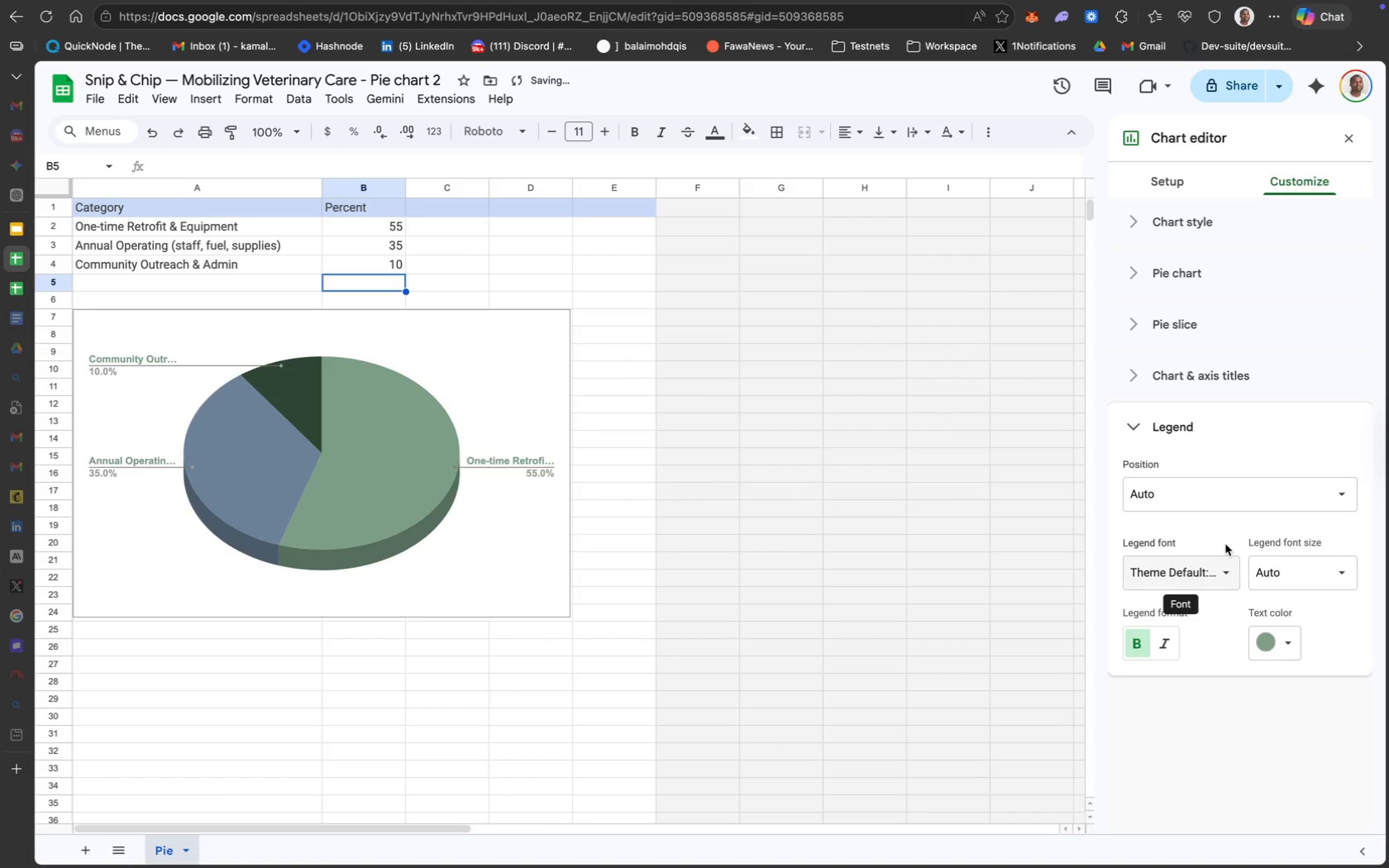 
left_click([1156, 323])
 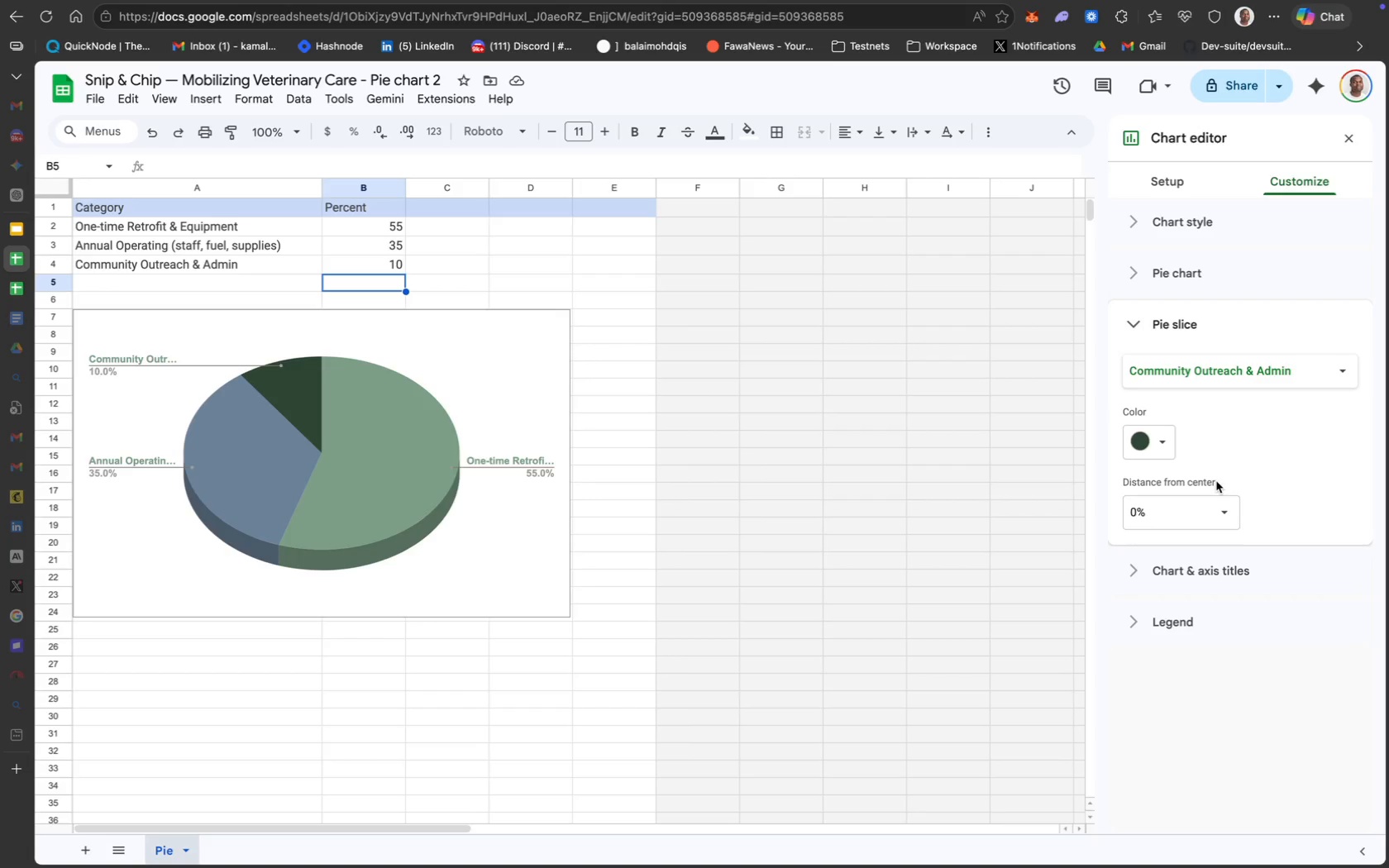 
wait(34.63)
 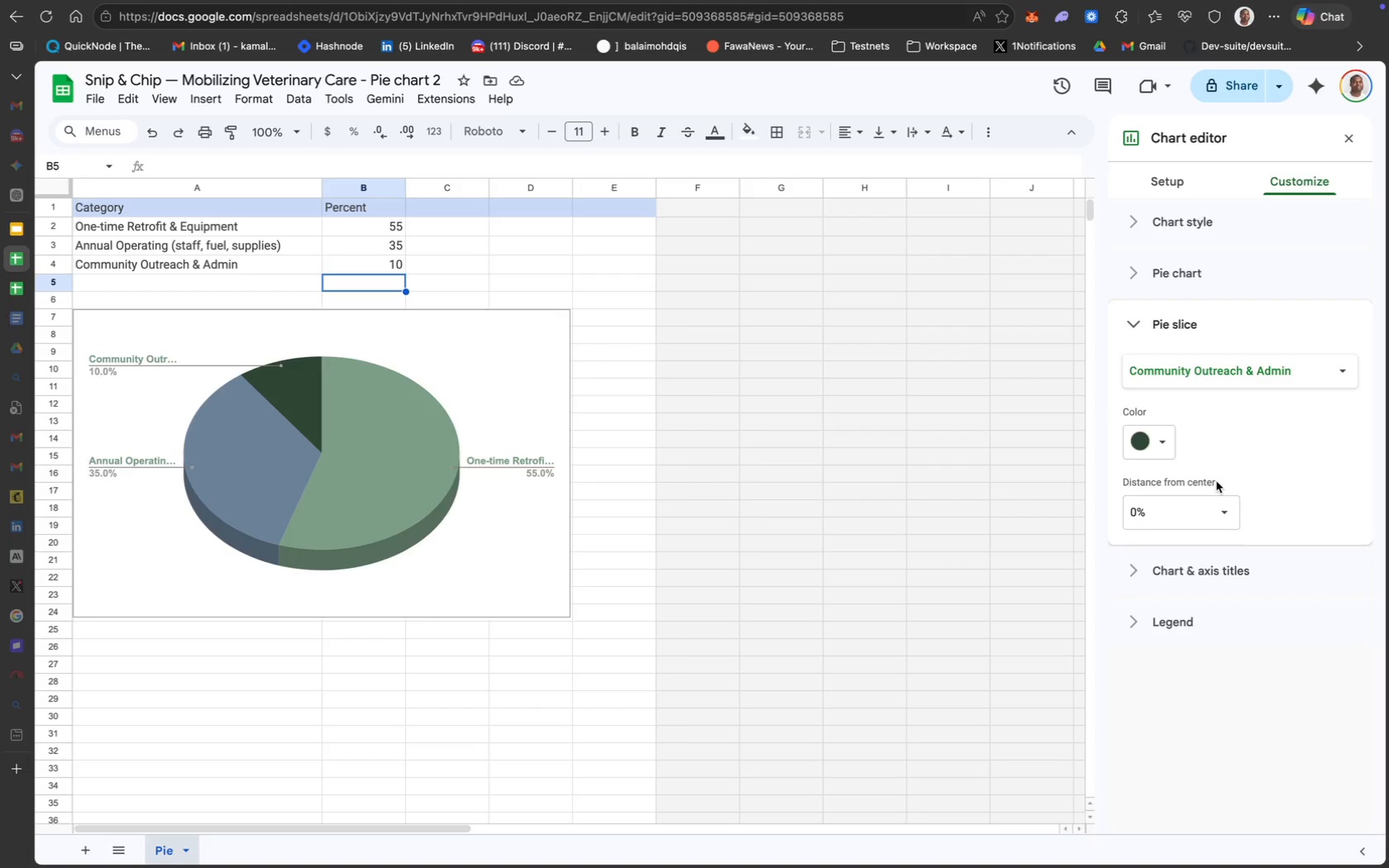 
left_click([1218, 364])
 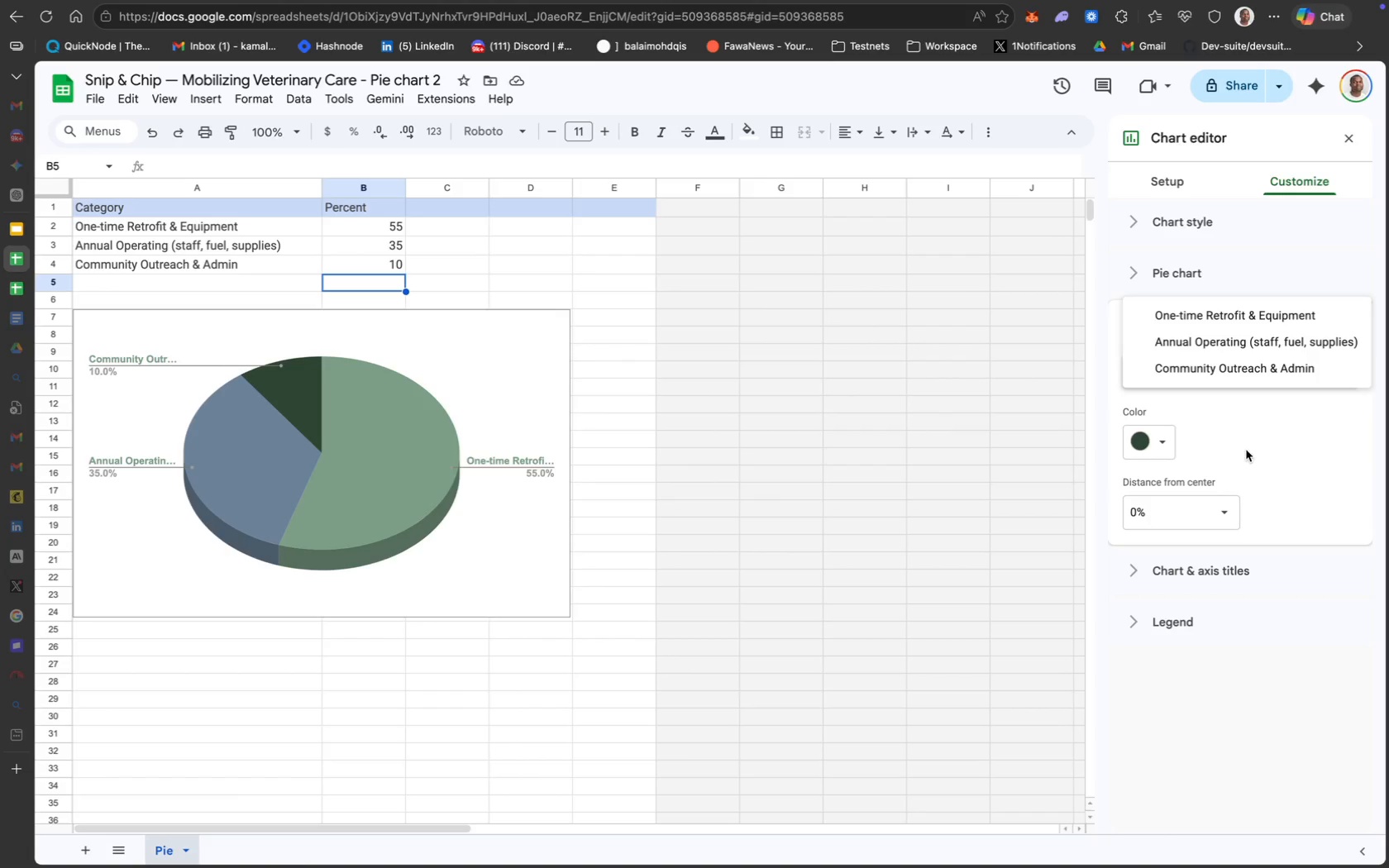 
left_click([1248, 459])